 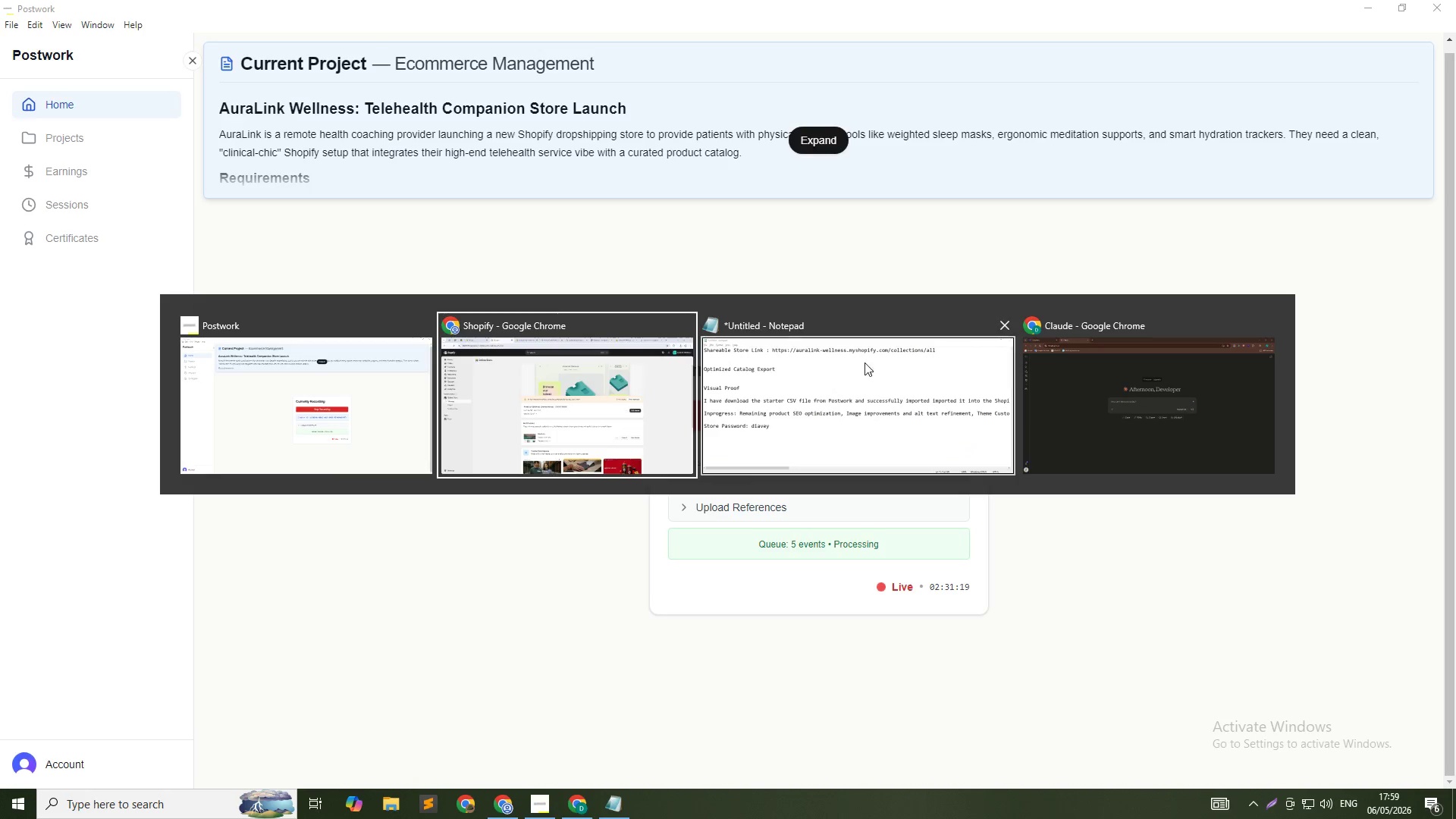 
left_click([725, 397])
 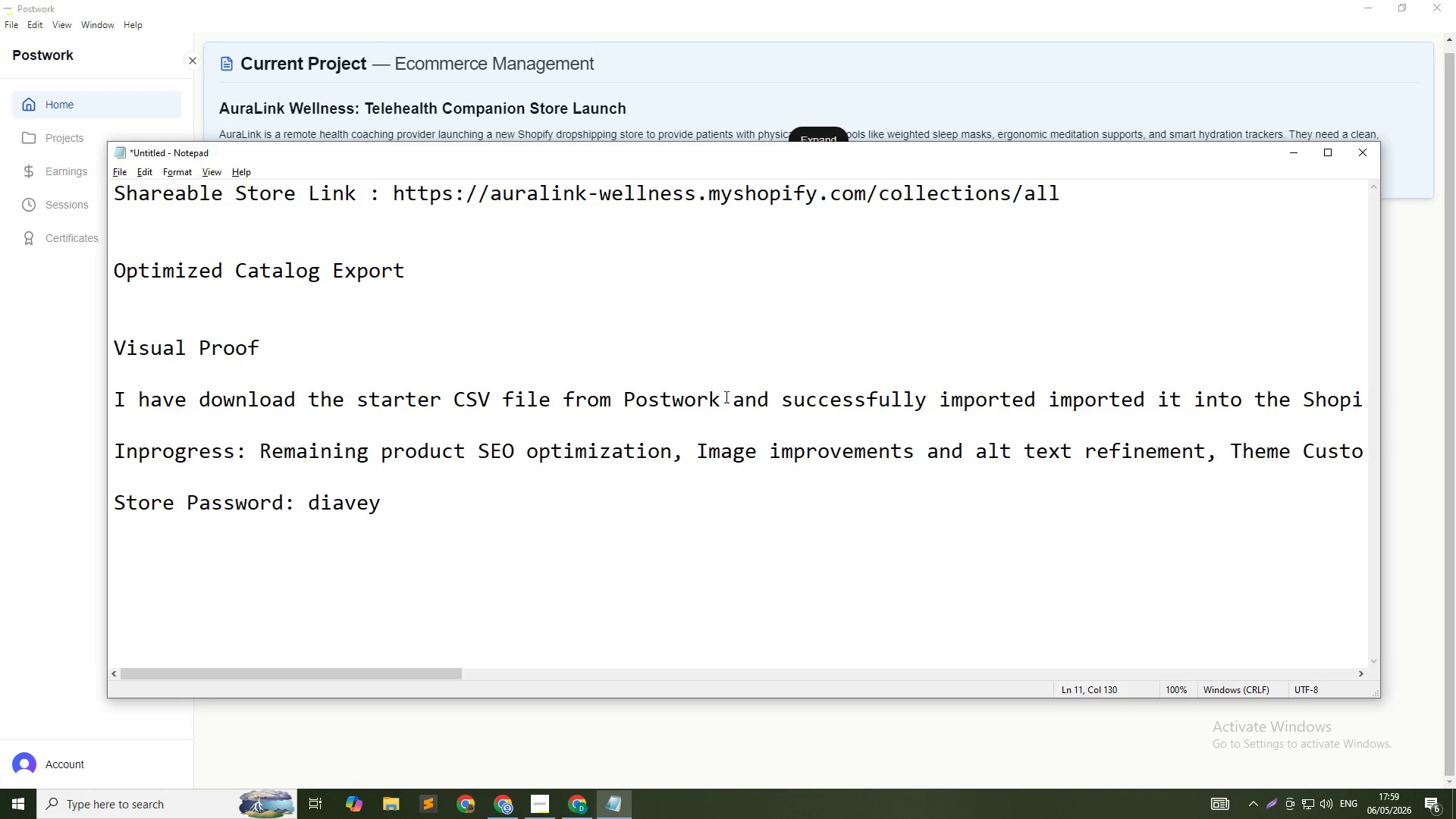 
key(Alt+Tab)
 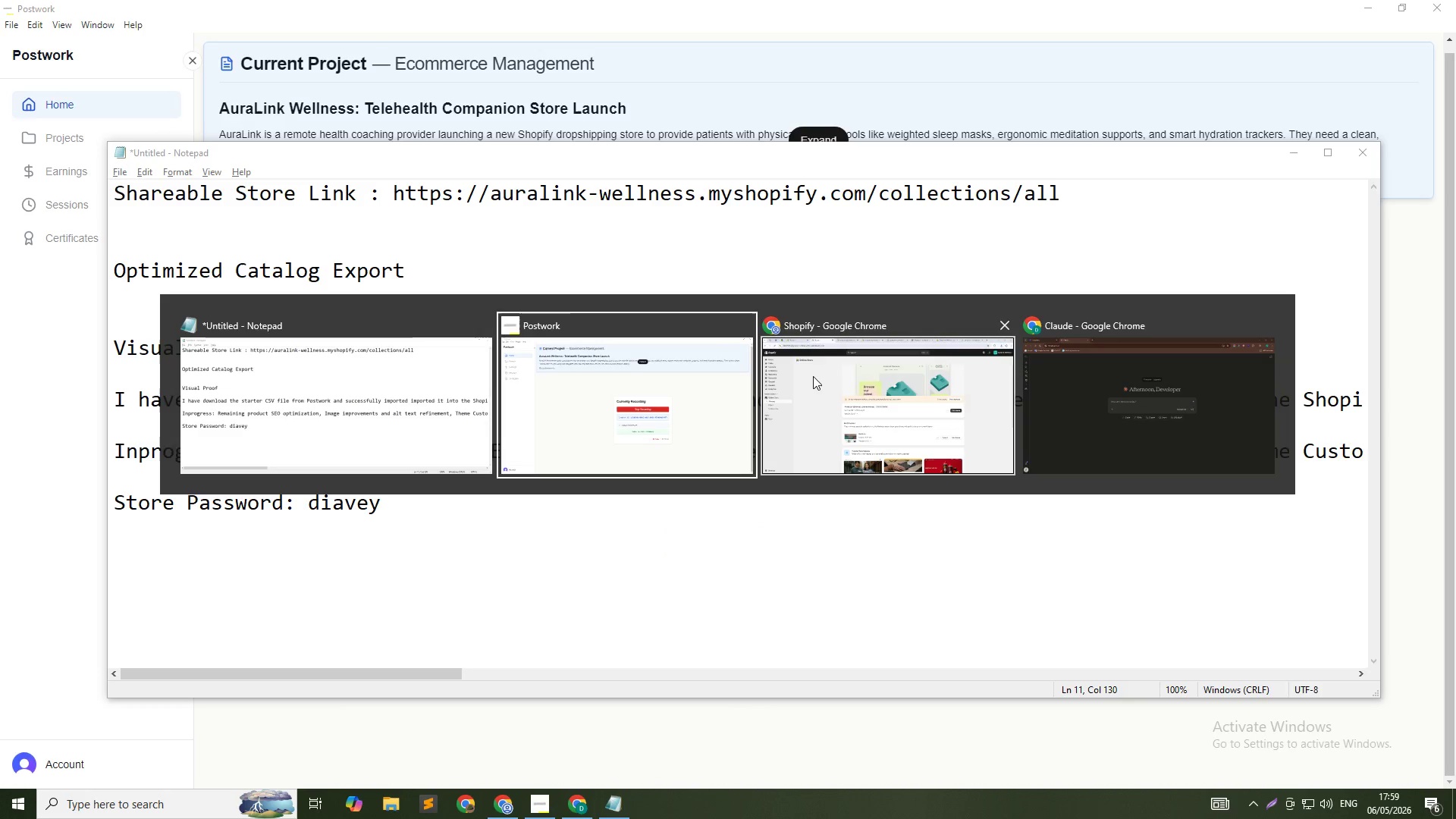 
left_click([813, 376])
 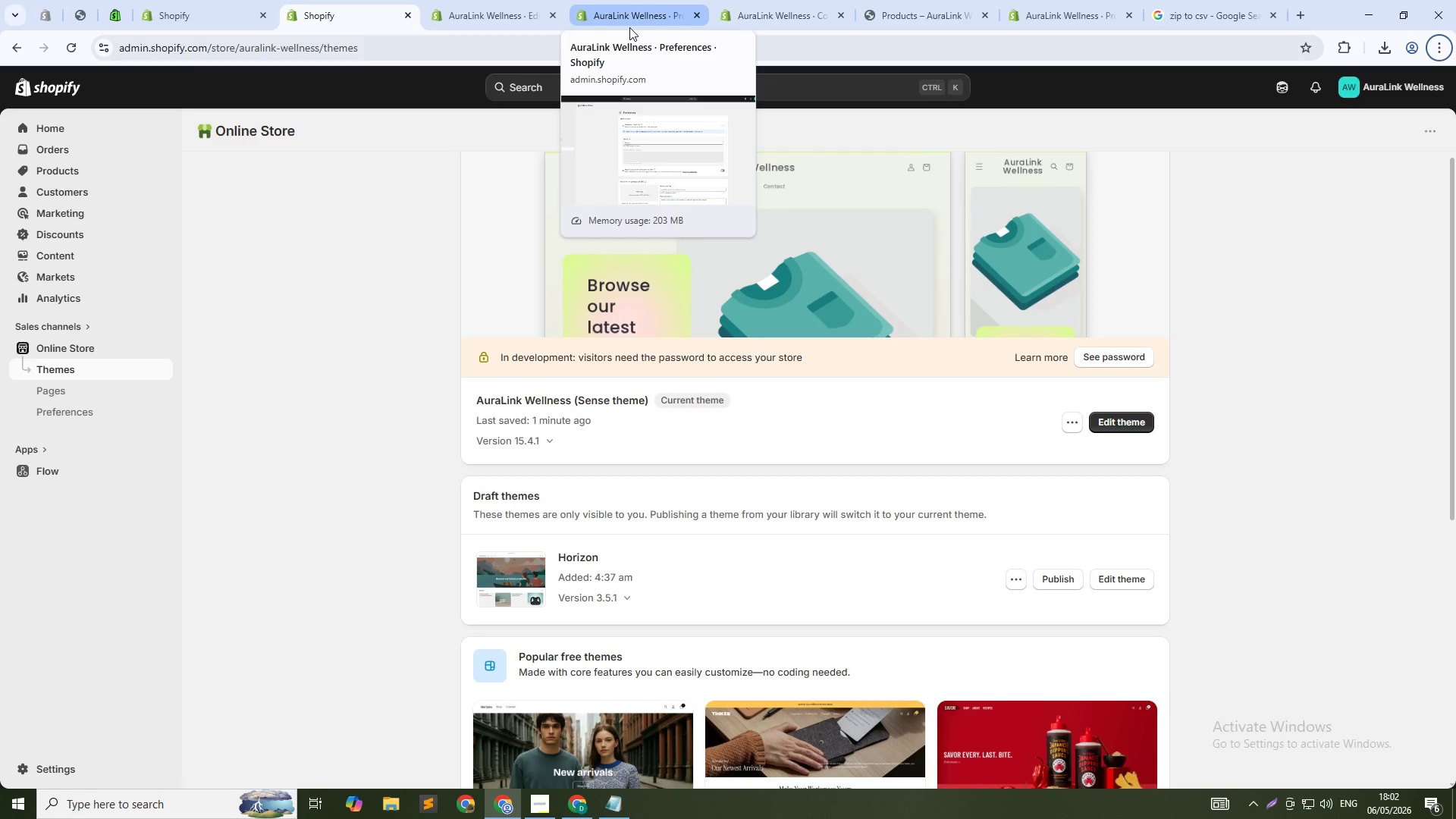 
wait(206.81)
 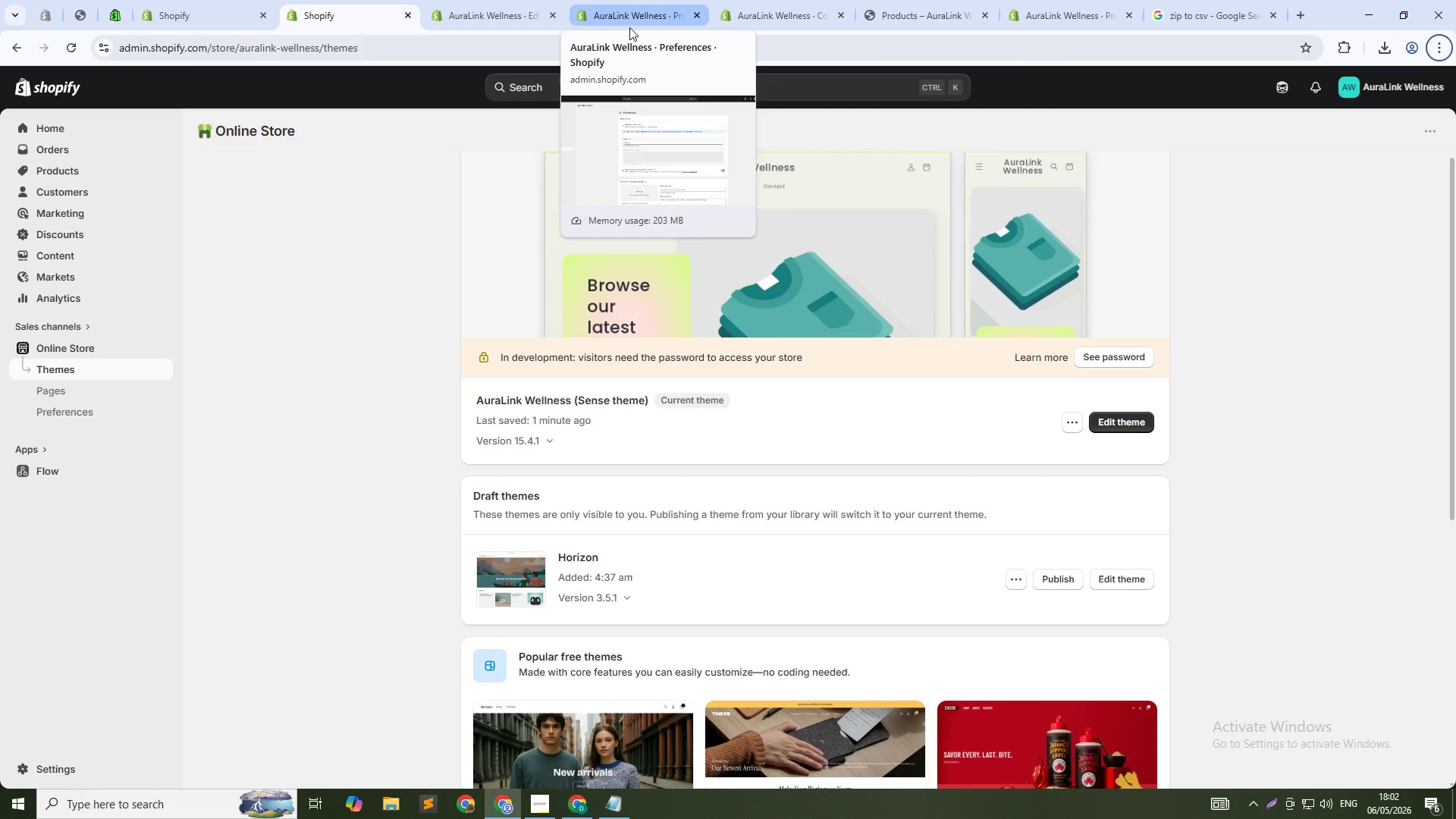 
key(Alt+Tab)
 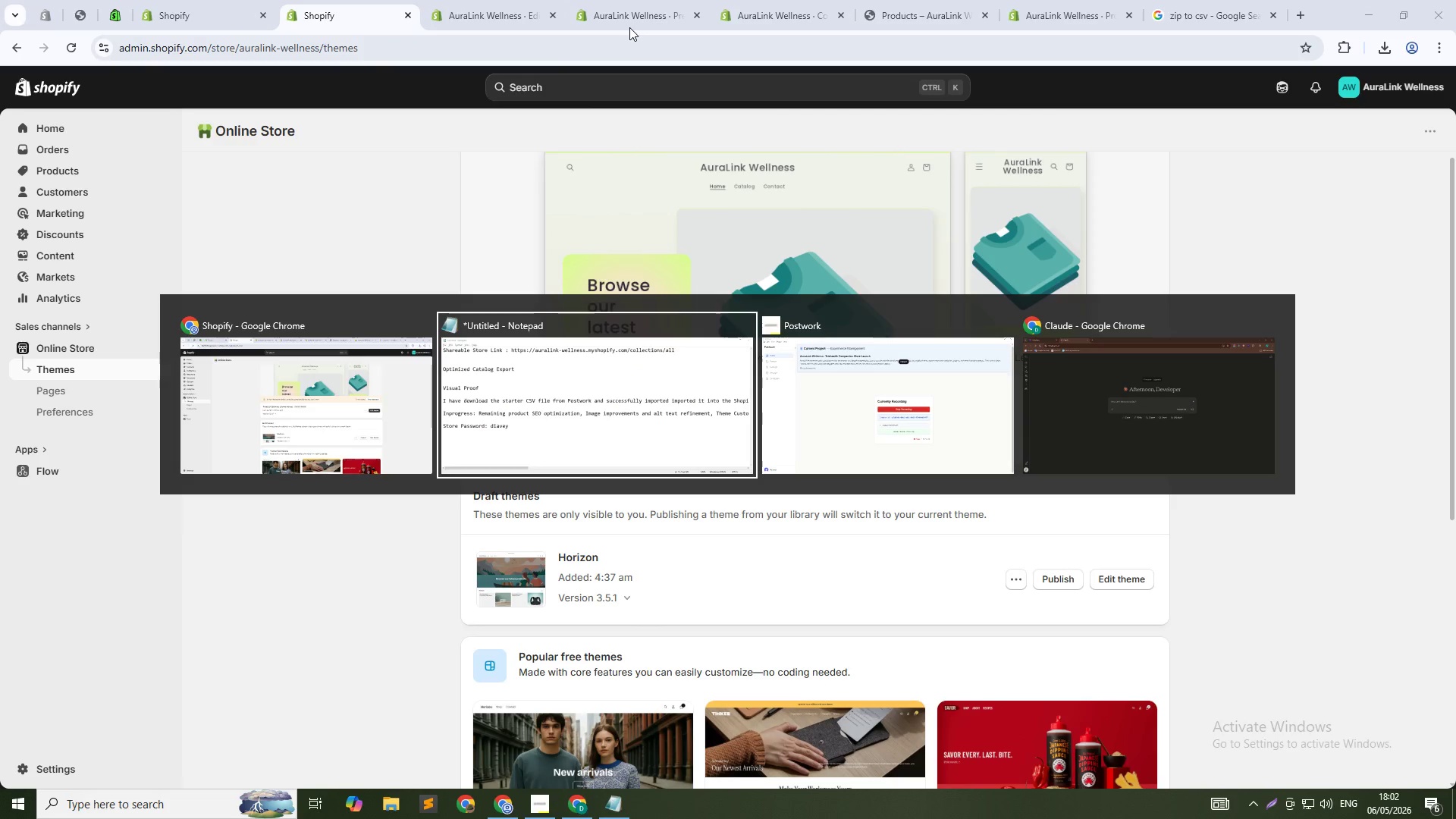 
key(Alt+Tab)